 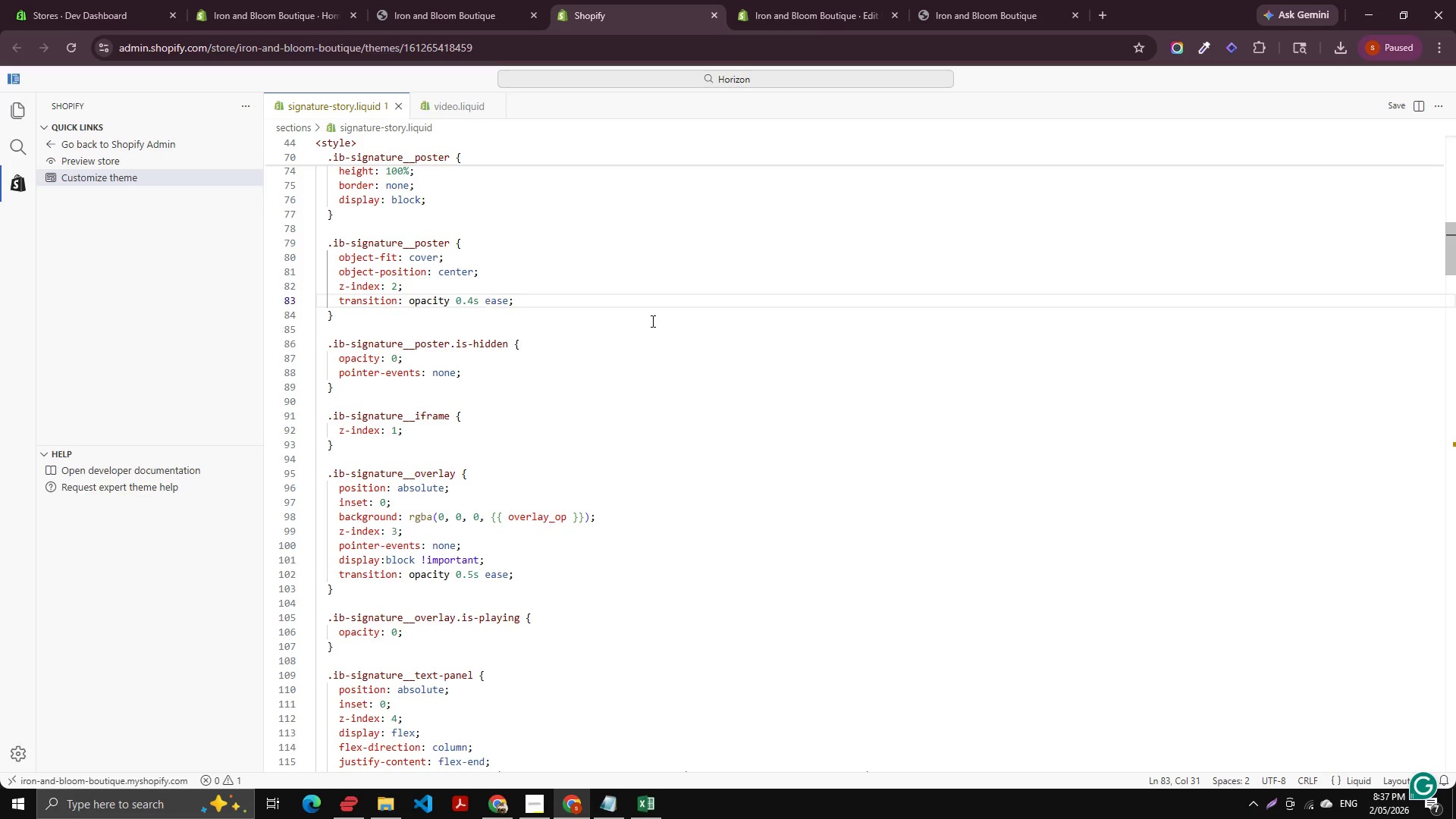 
scroll: coordinate [762, 466], scroll_direction: down, amount: 2.0
 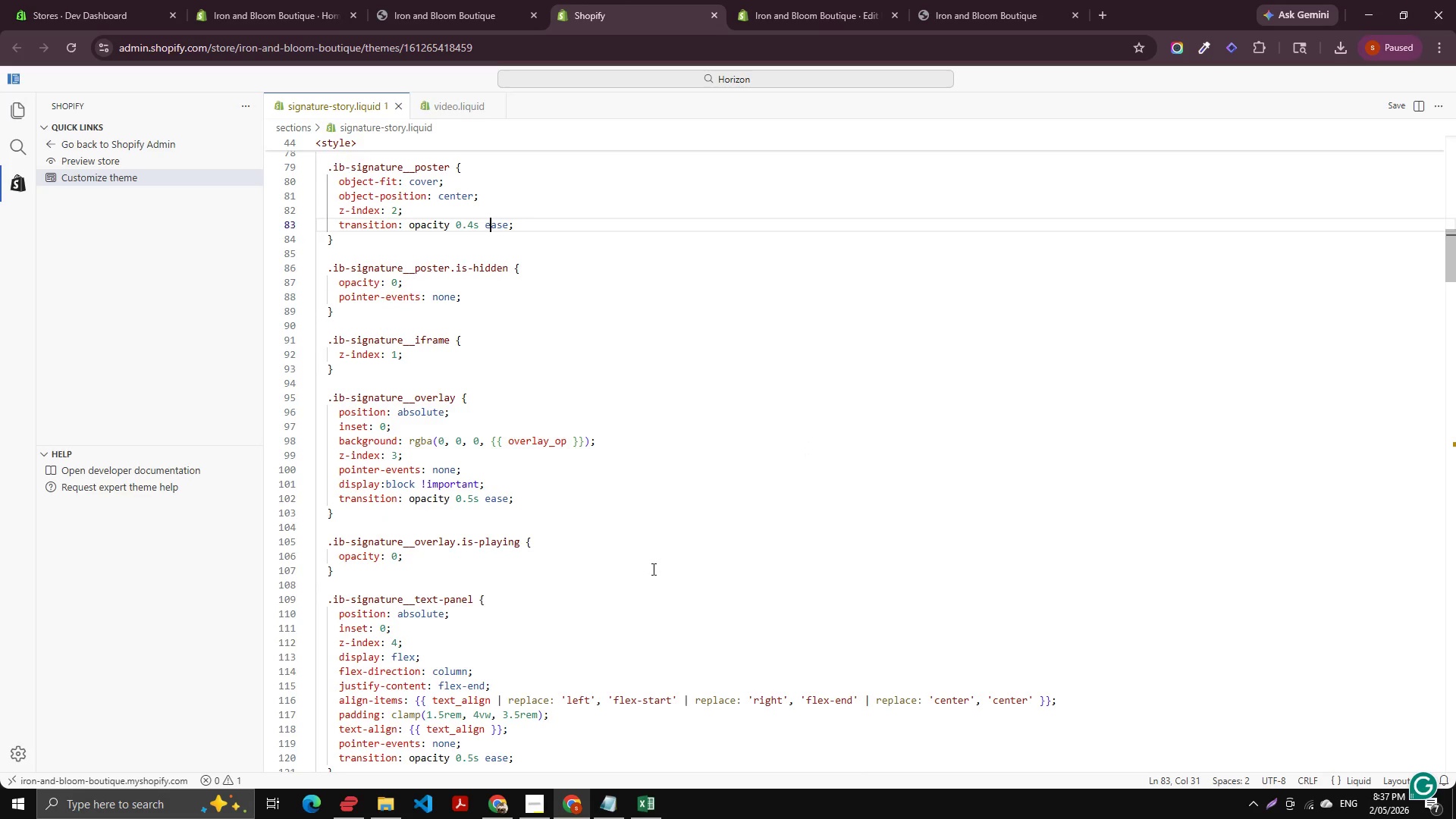 
scroll: coordinate [645, 574], scroll_direction: up, amount: 2.0
 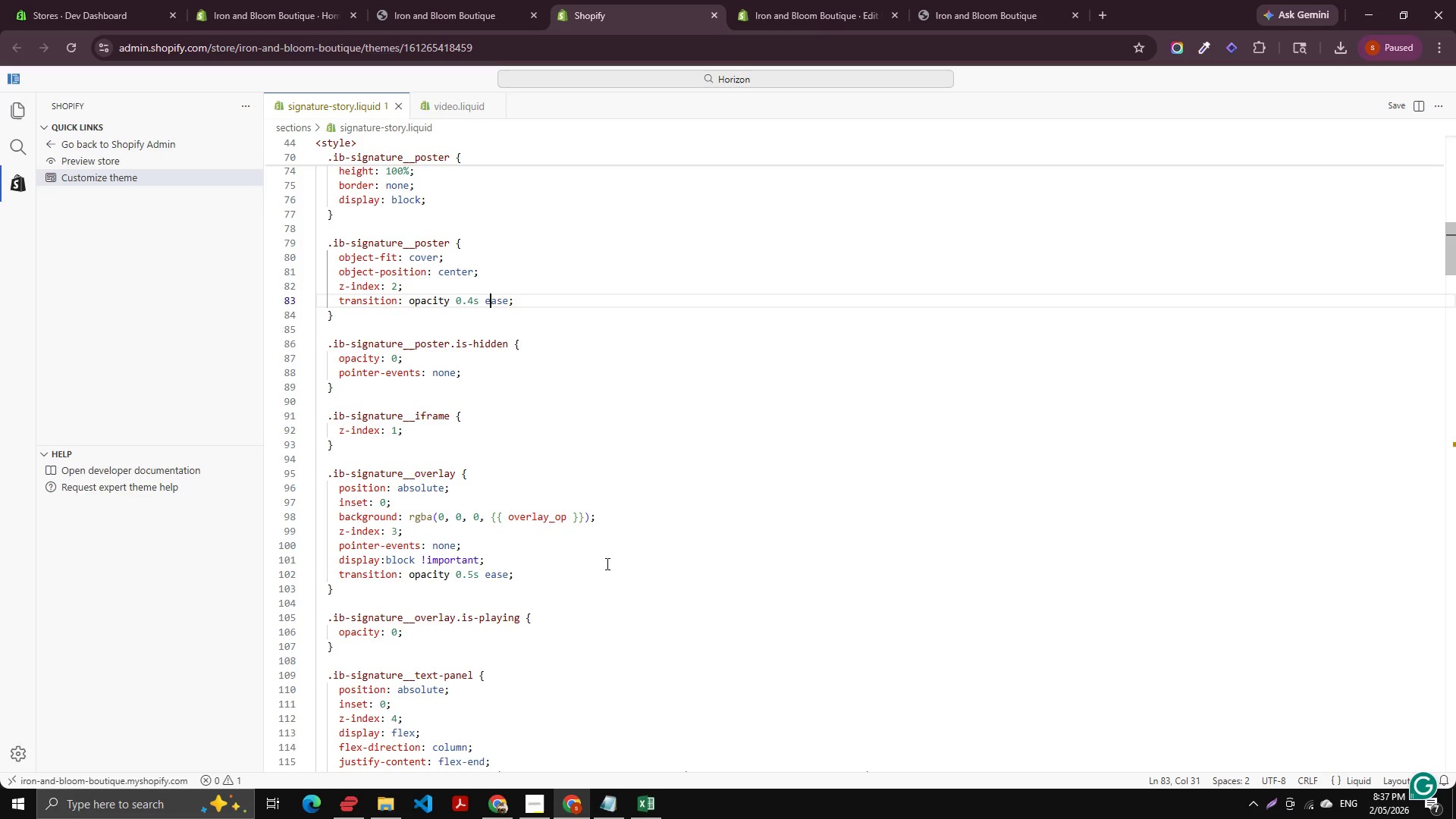 
wait(10.06)
 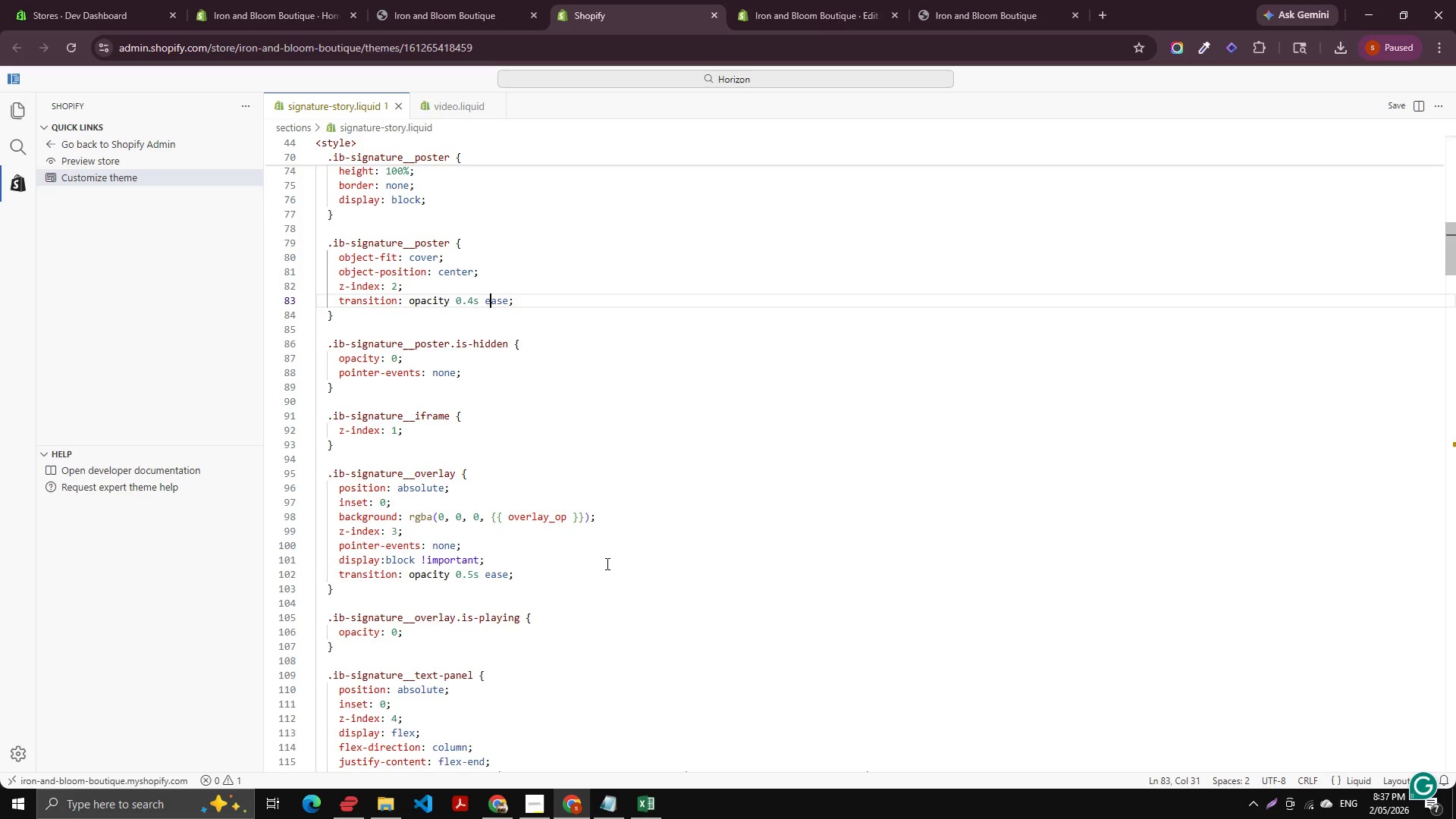 
scroll: coordinate [629, 626], scroll_direction: down, amount: 5.0
 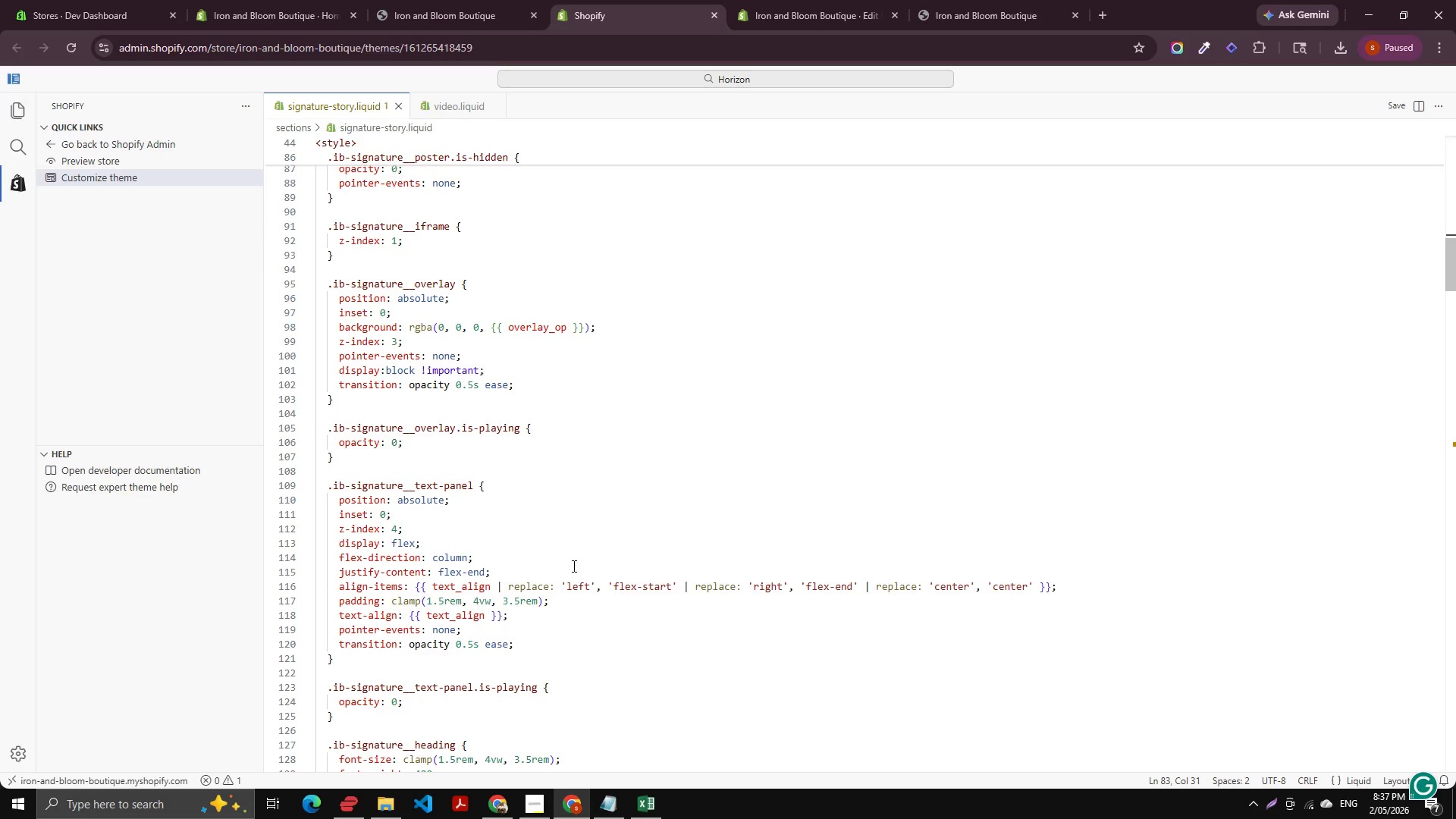 
wait(6.41)
 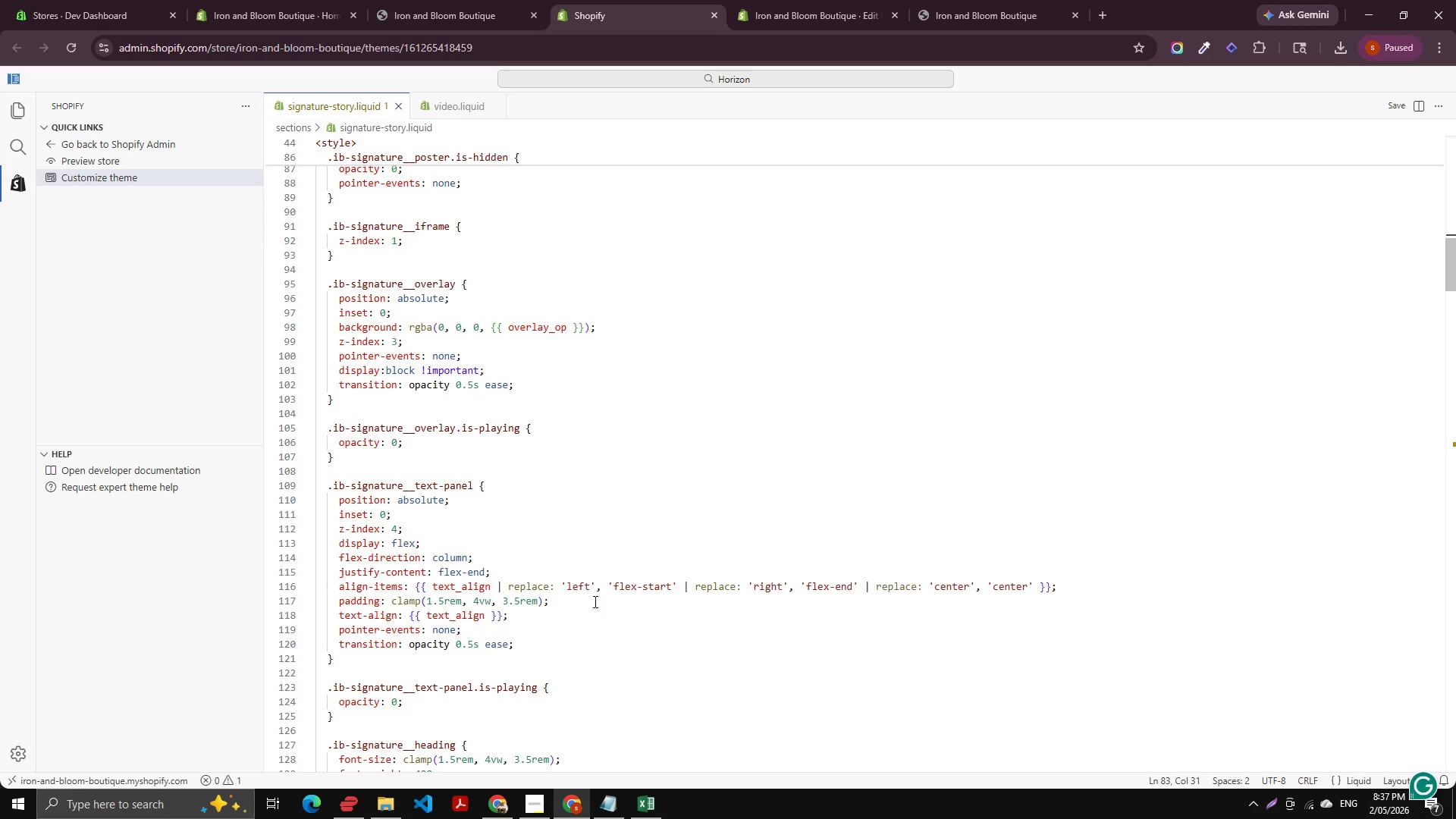 
scroll: coordinate [538, 446], scroll_direction: up, amount: 18.0
 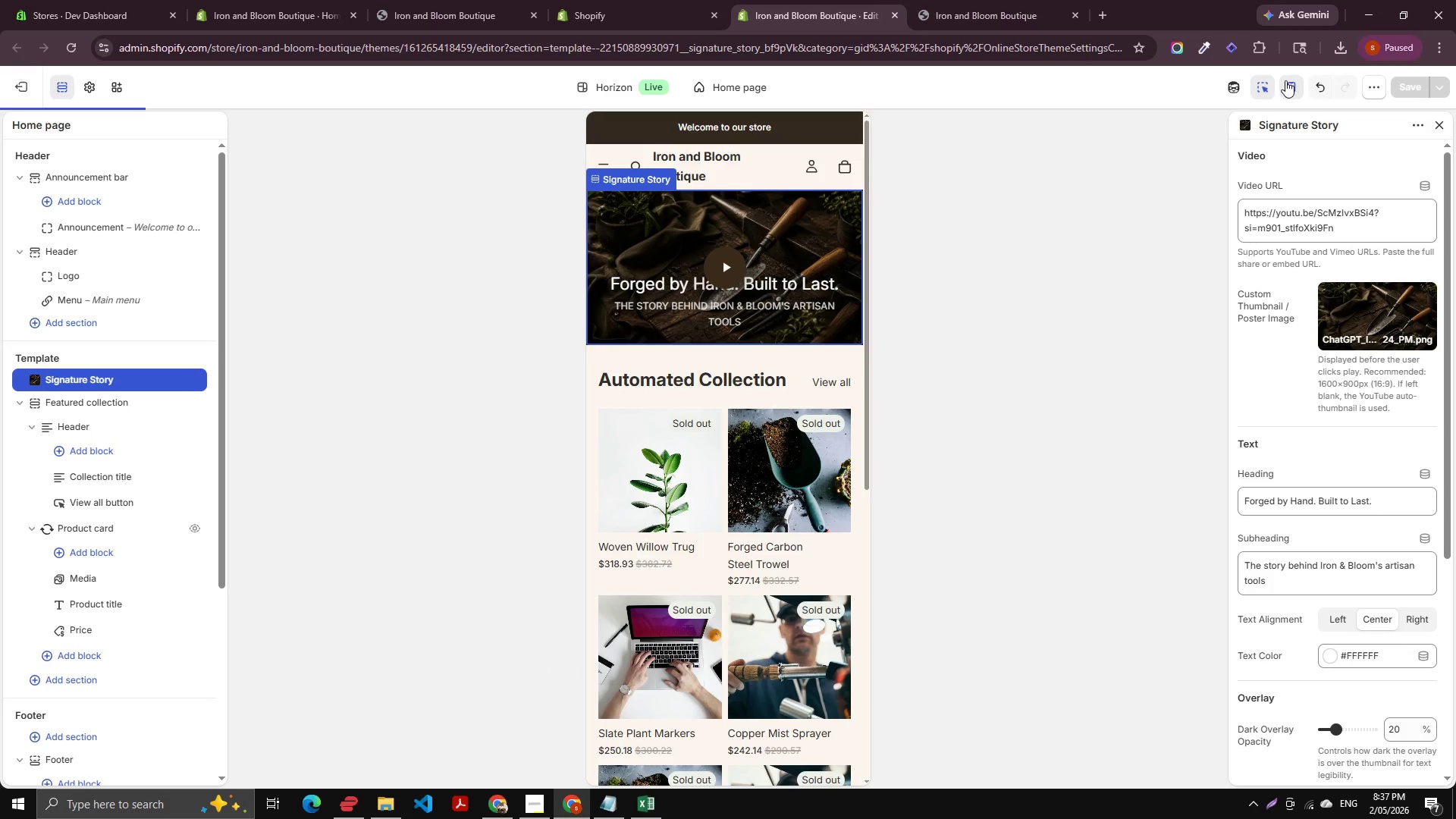 
left_click([1290, 82])
 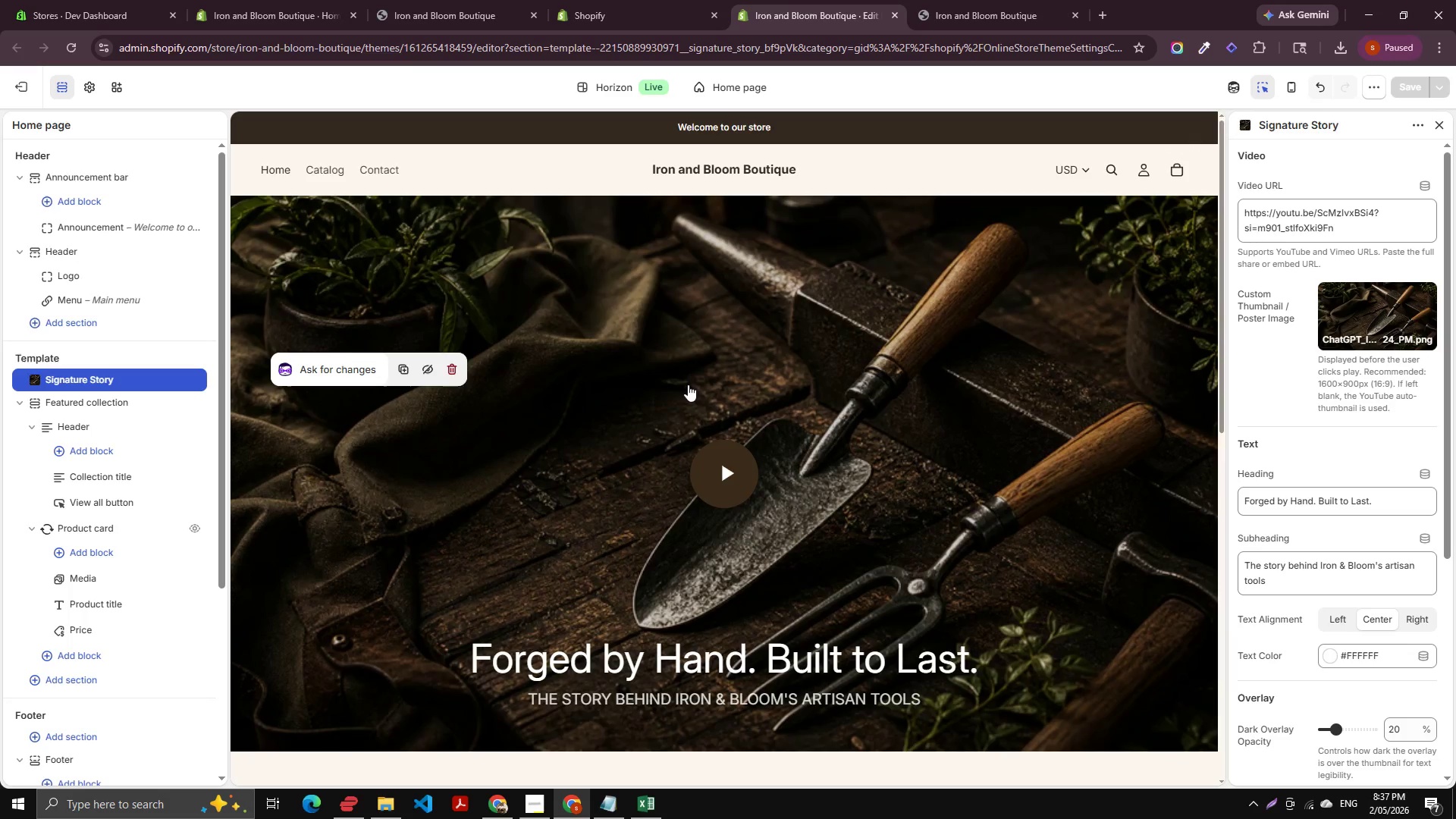 
scroll: coordinate [1392, 308], scroll_direction: up, amount: 15.0
 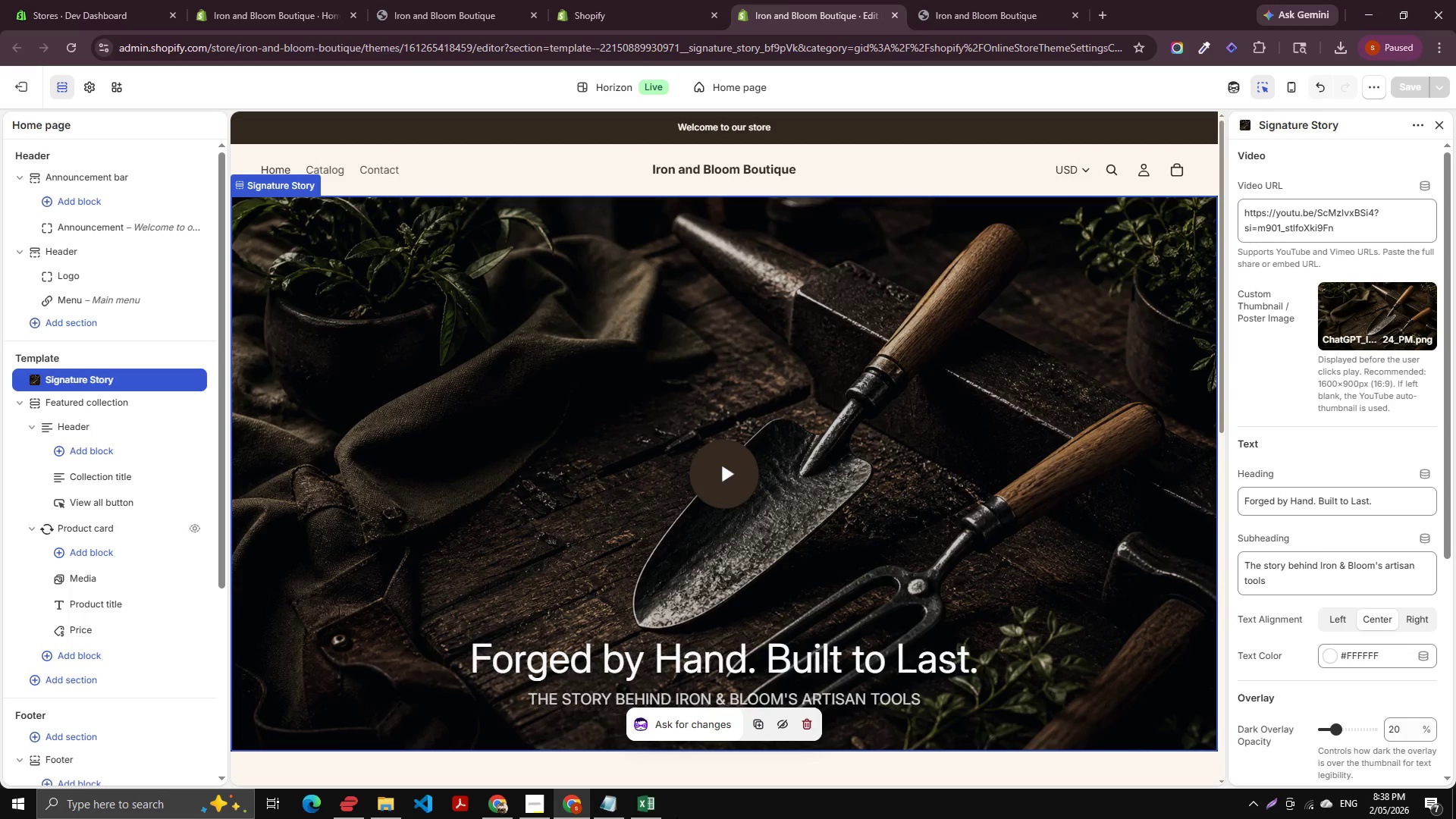 
wait(33.82)
 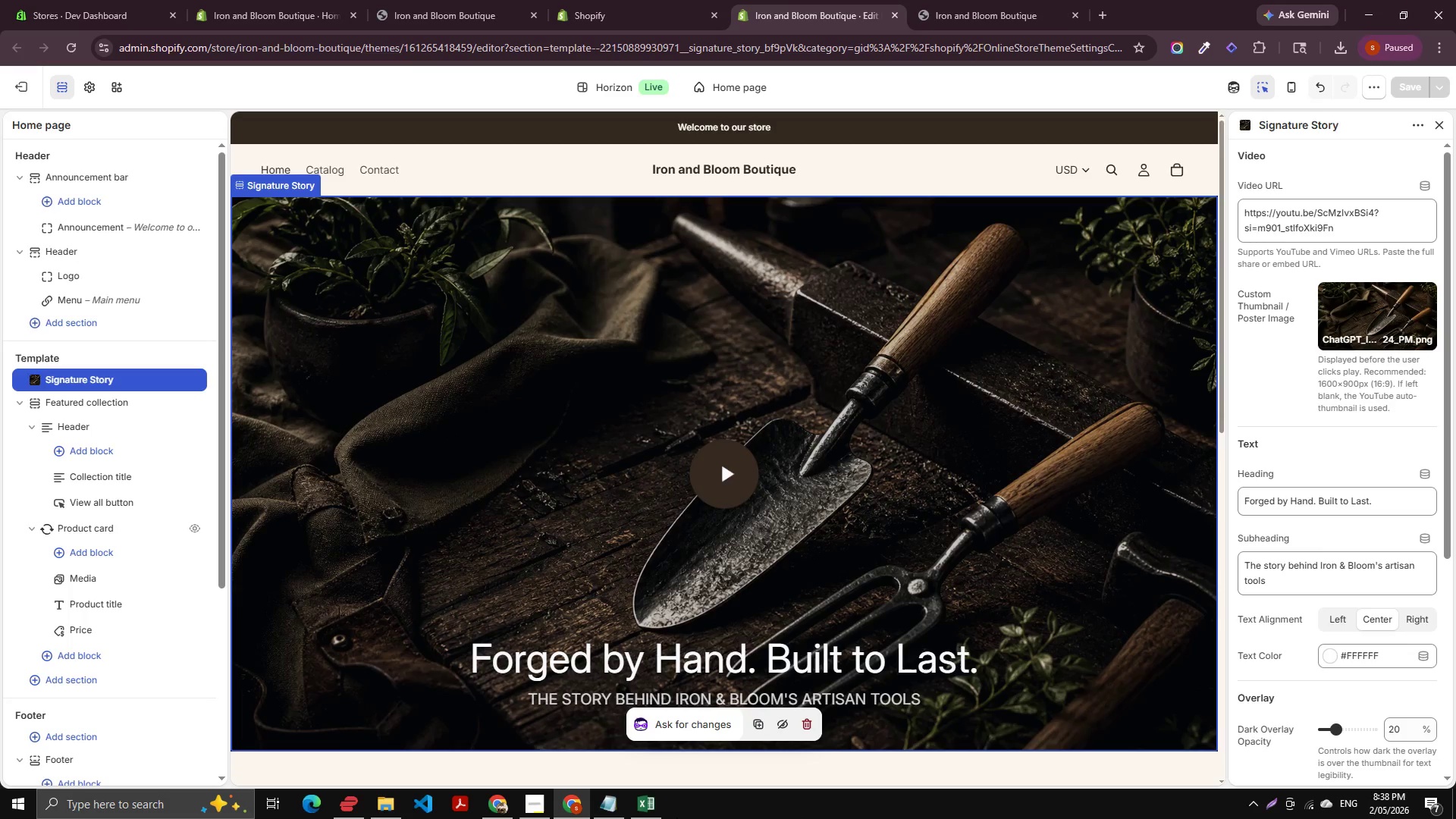 
left_click([1267, 91])
 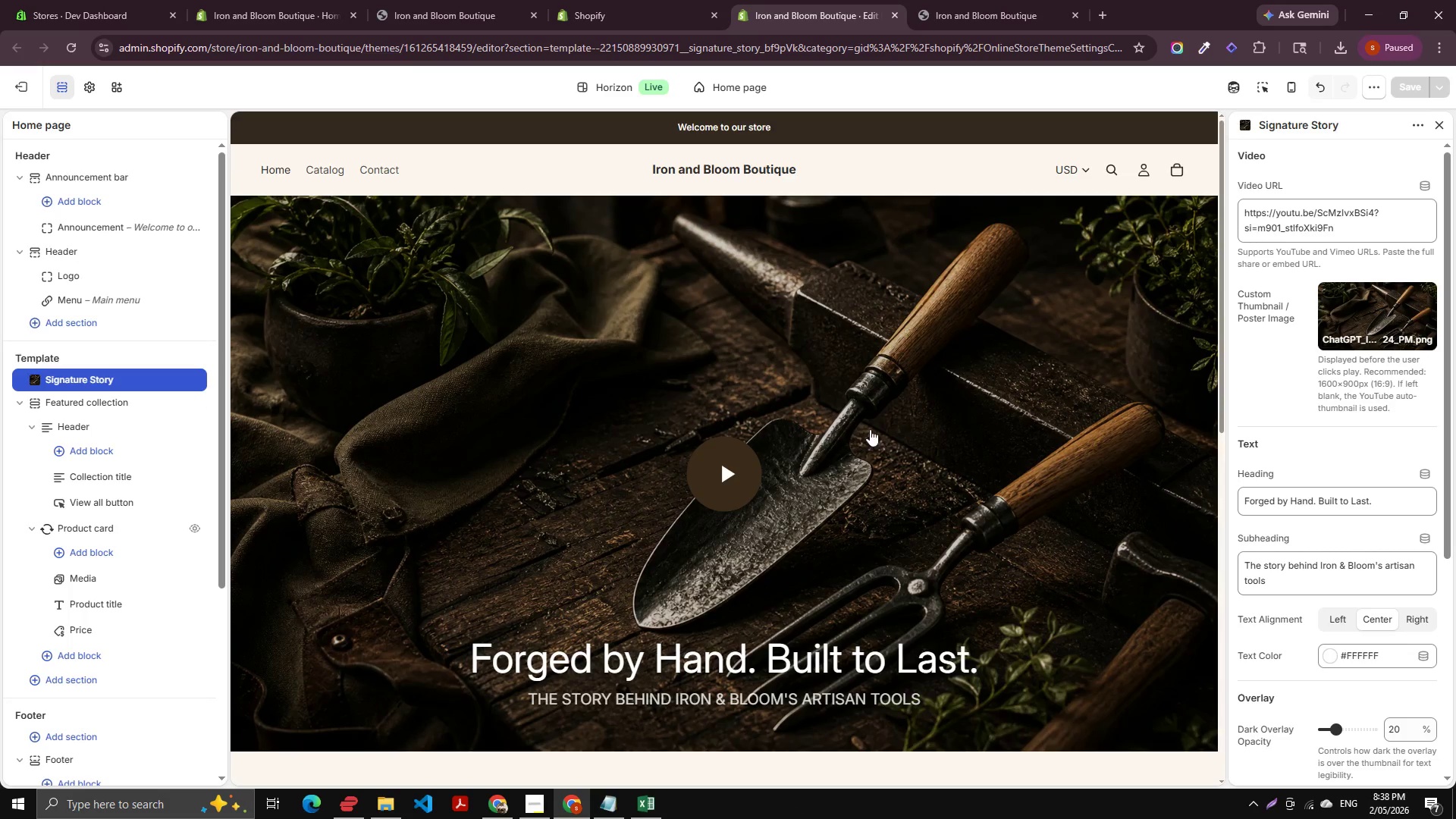 
wait(8.33)
 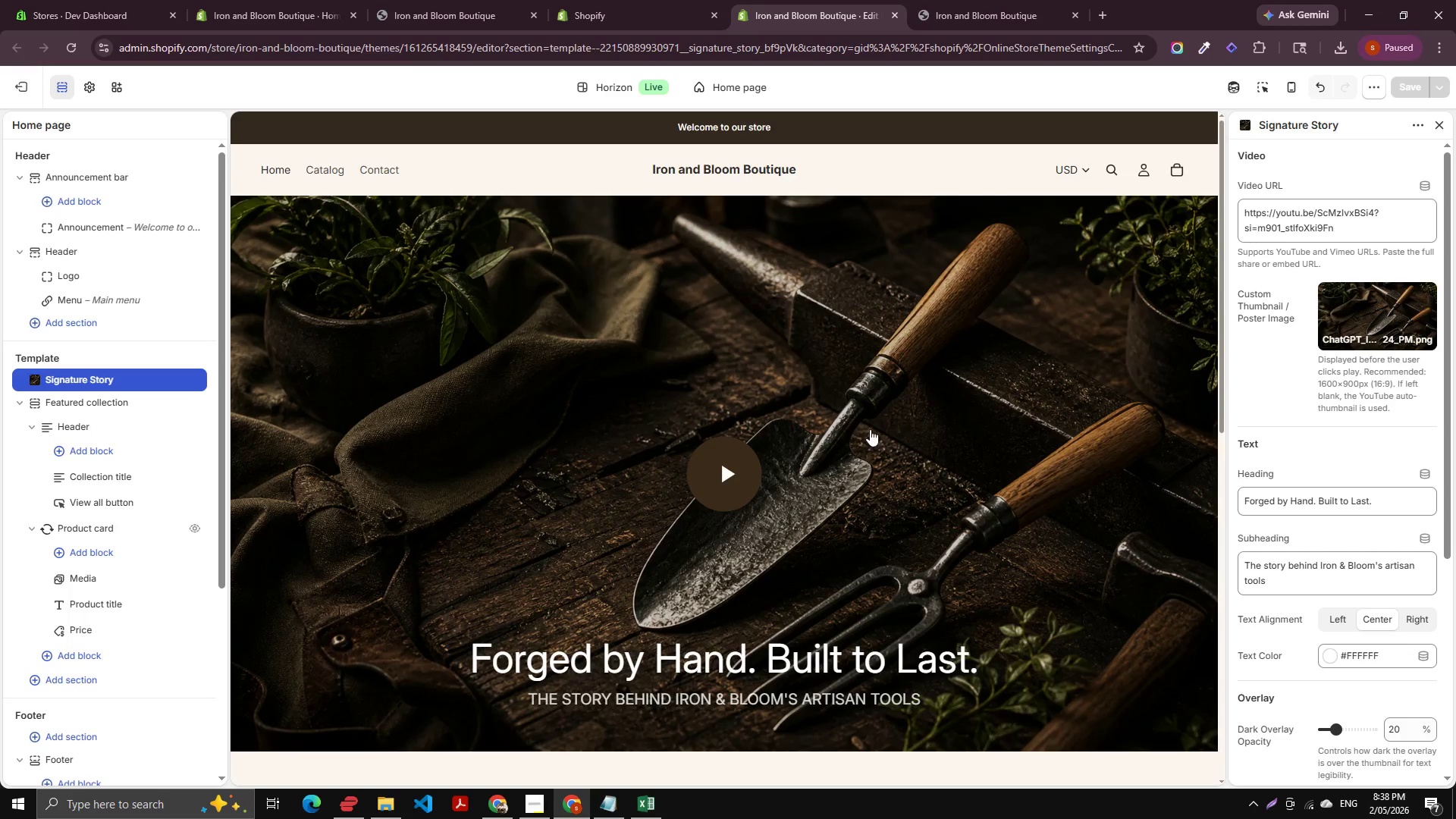 
left_click([1179, 45])
 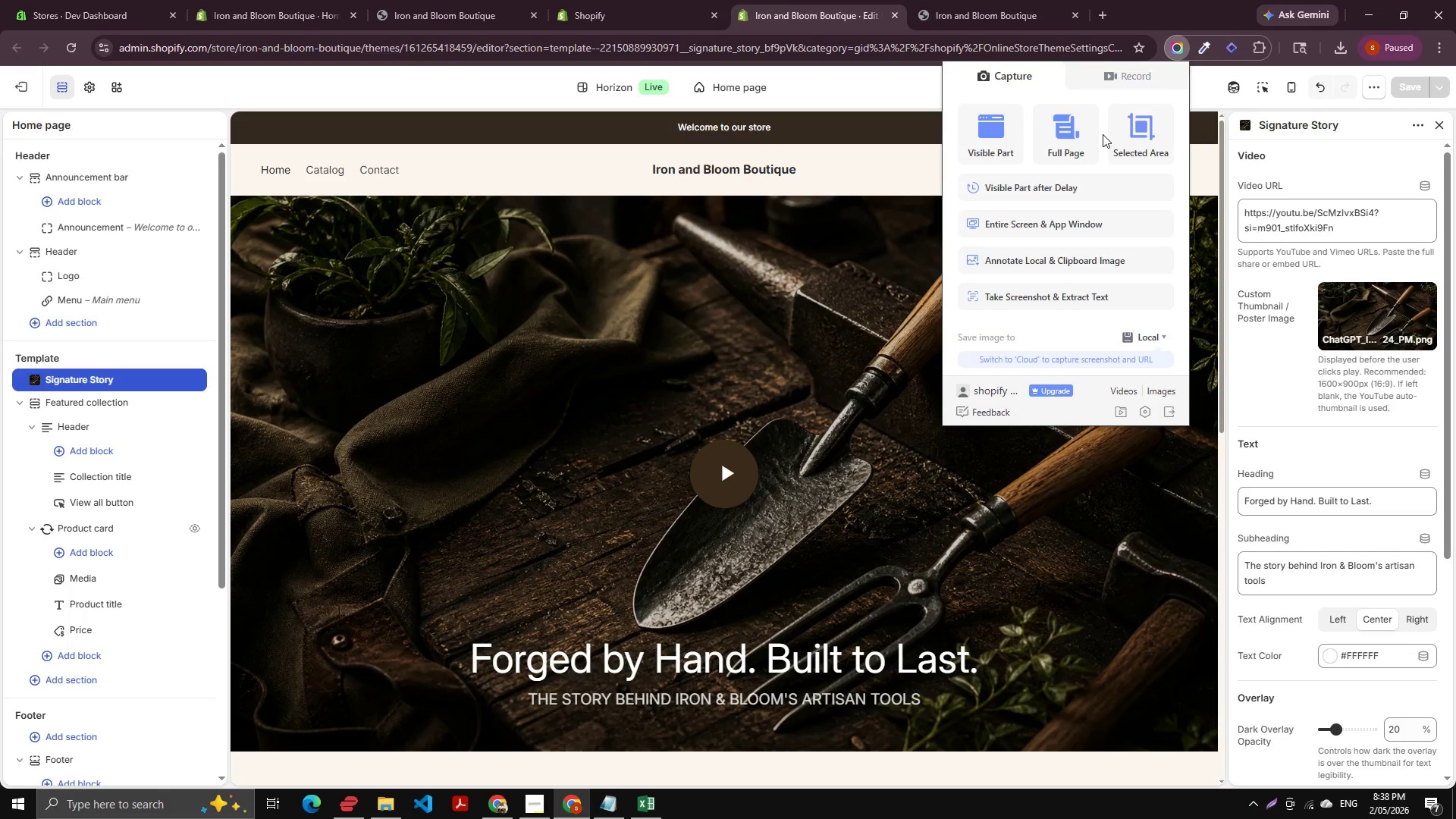 
wait(8.72)
 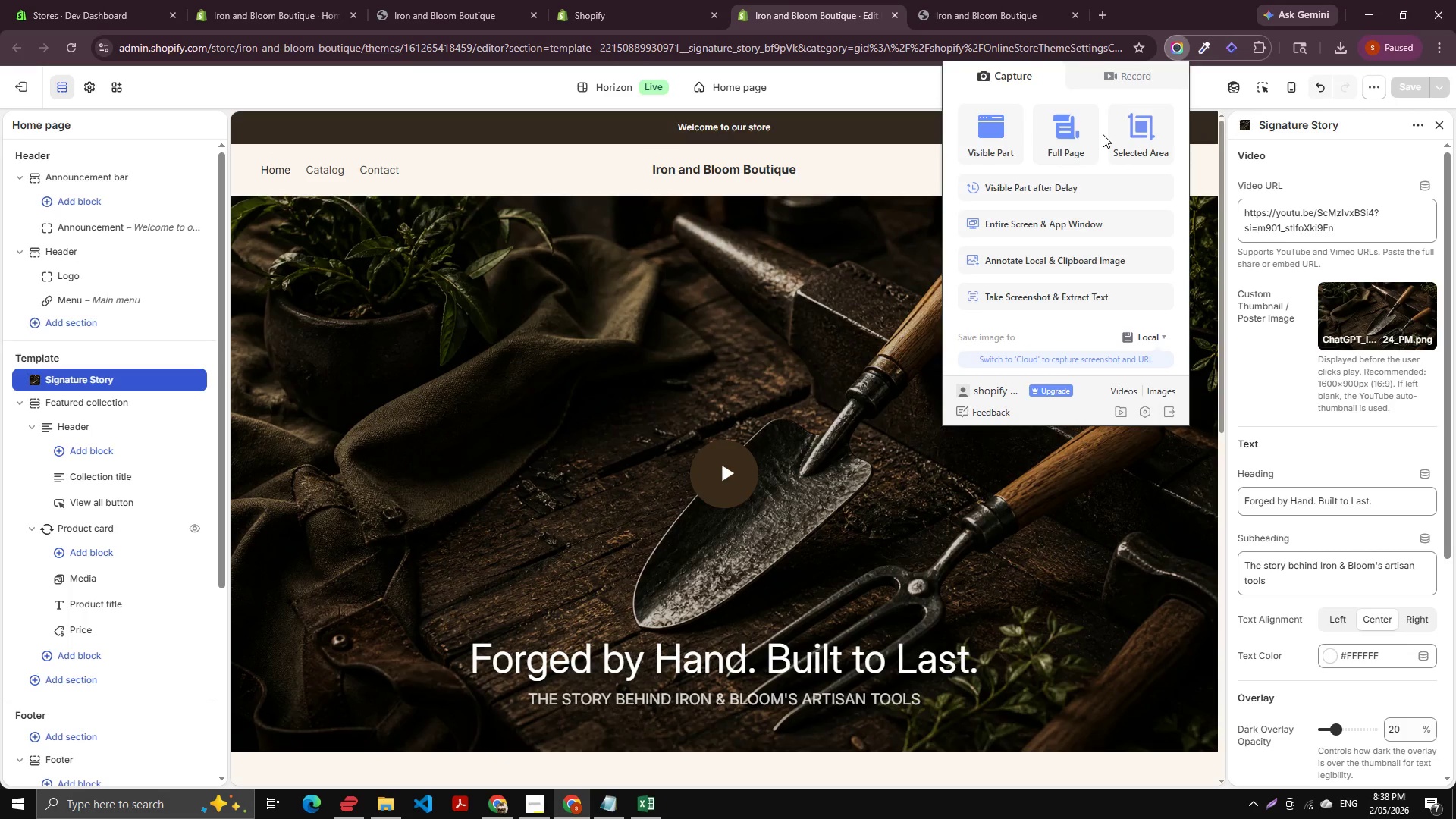 
left_click([990, 130])